 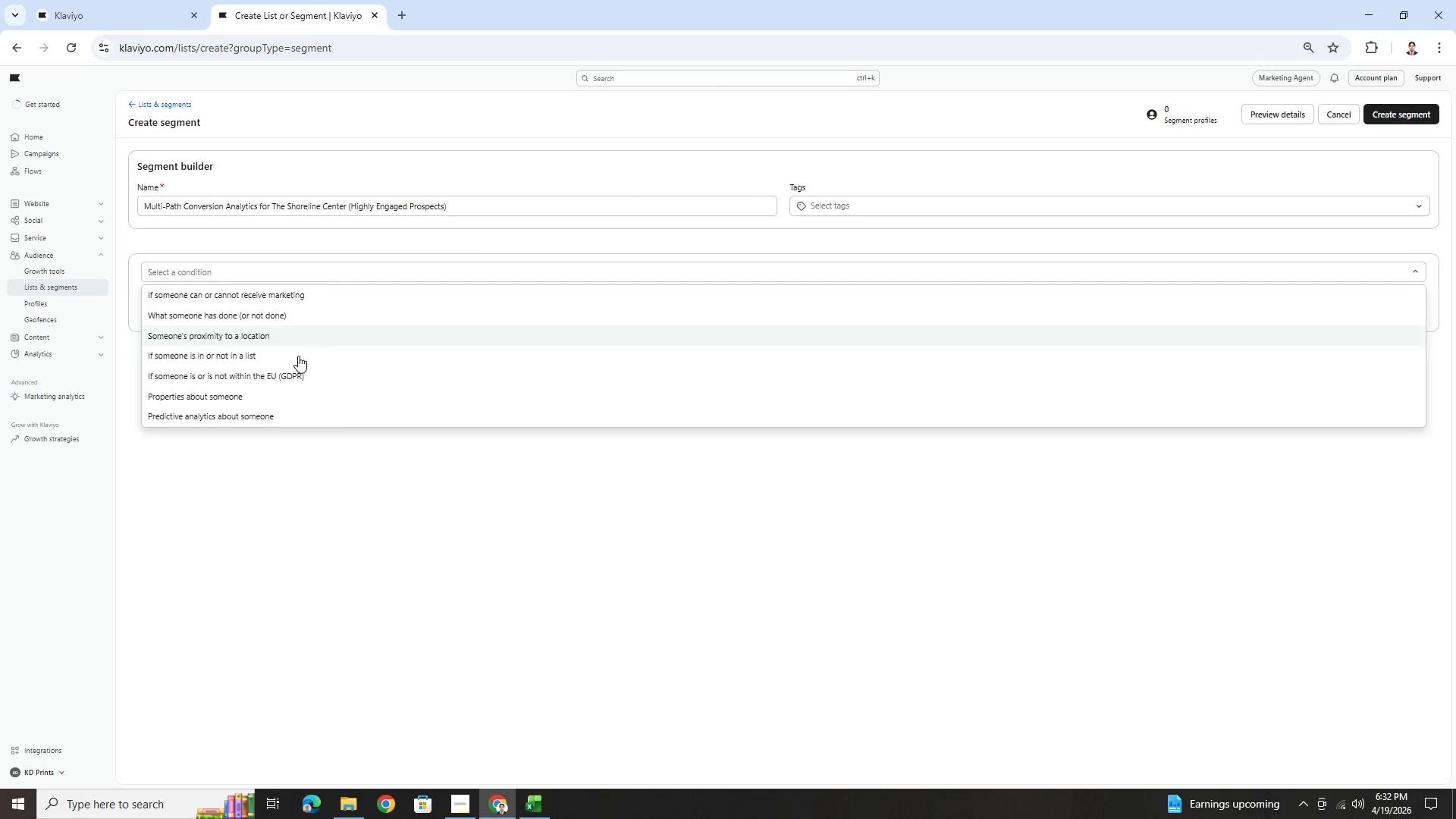 
left_click([349, 315])
 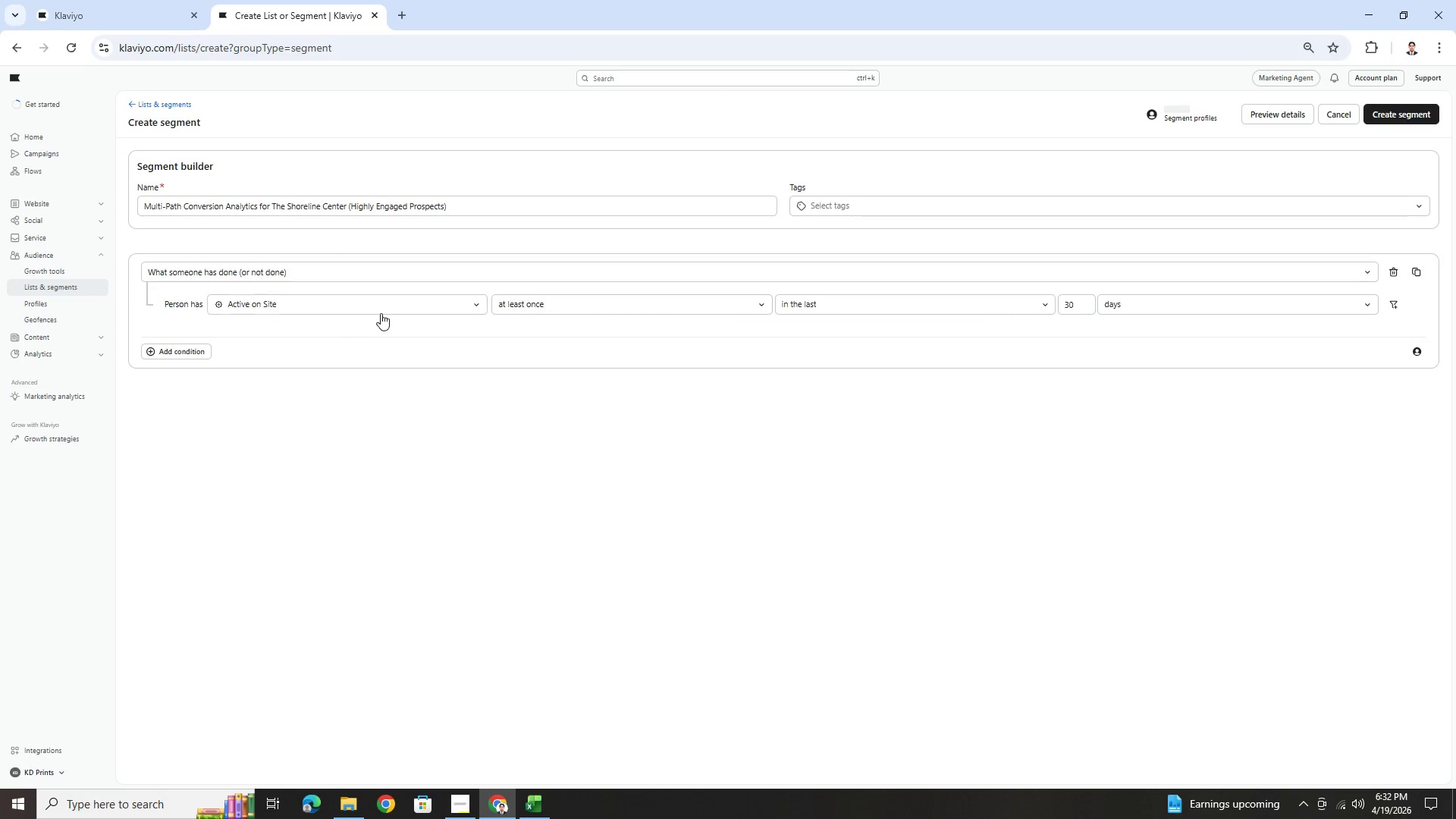 
left_click([391, 311])
 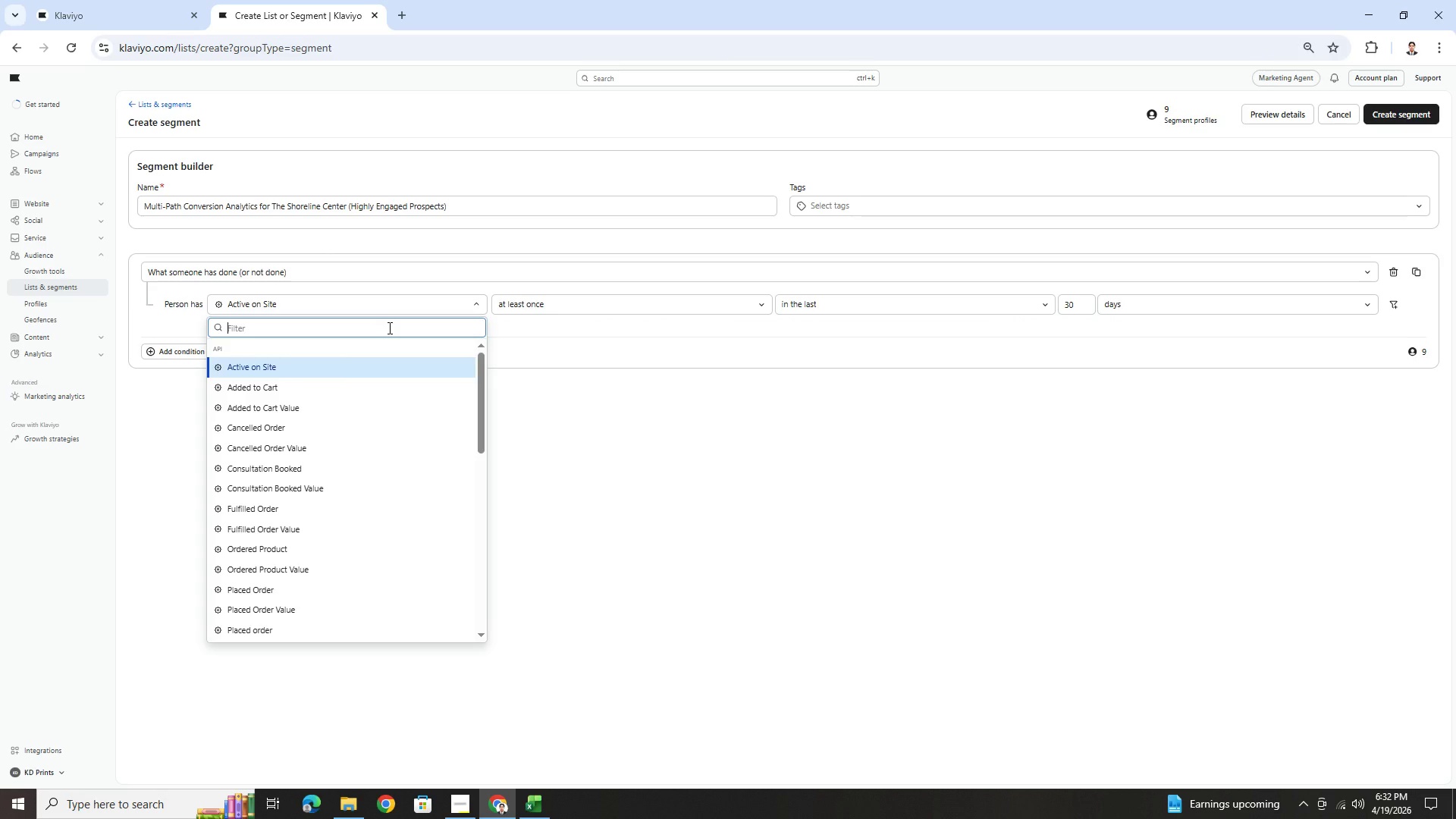 
type(cl)
 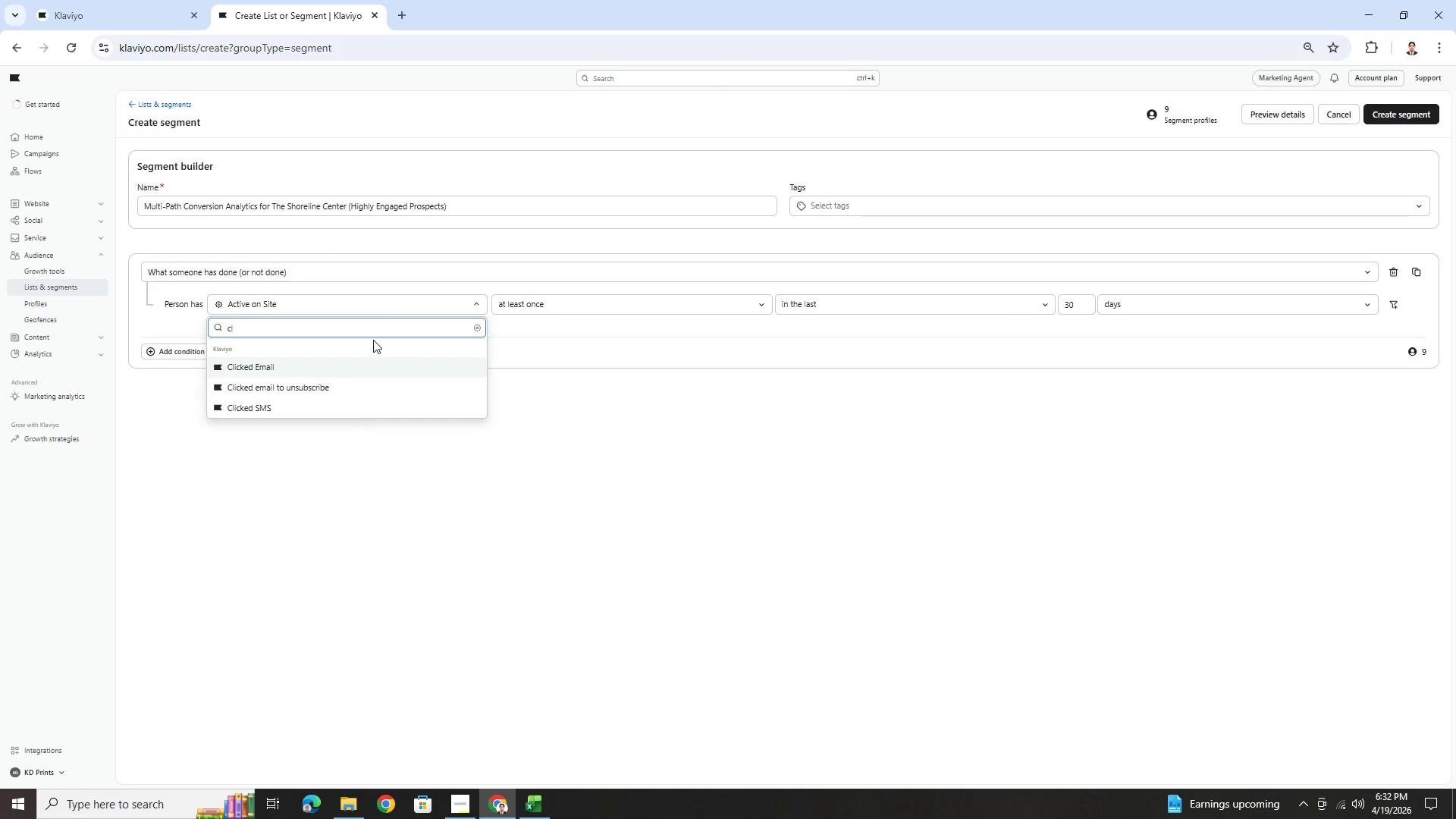 
key(Backspace)
key(Backspace)
type(opened)
 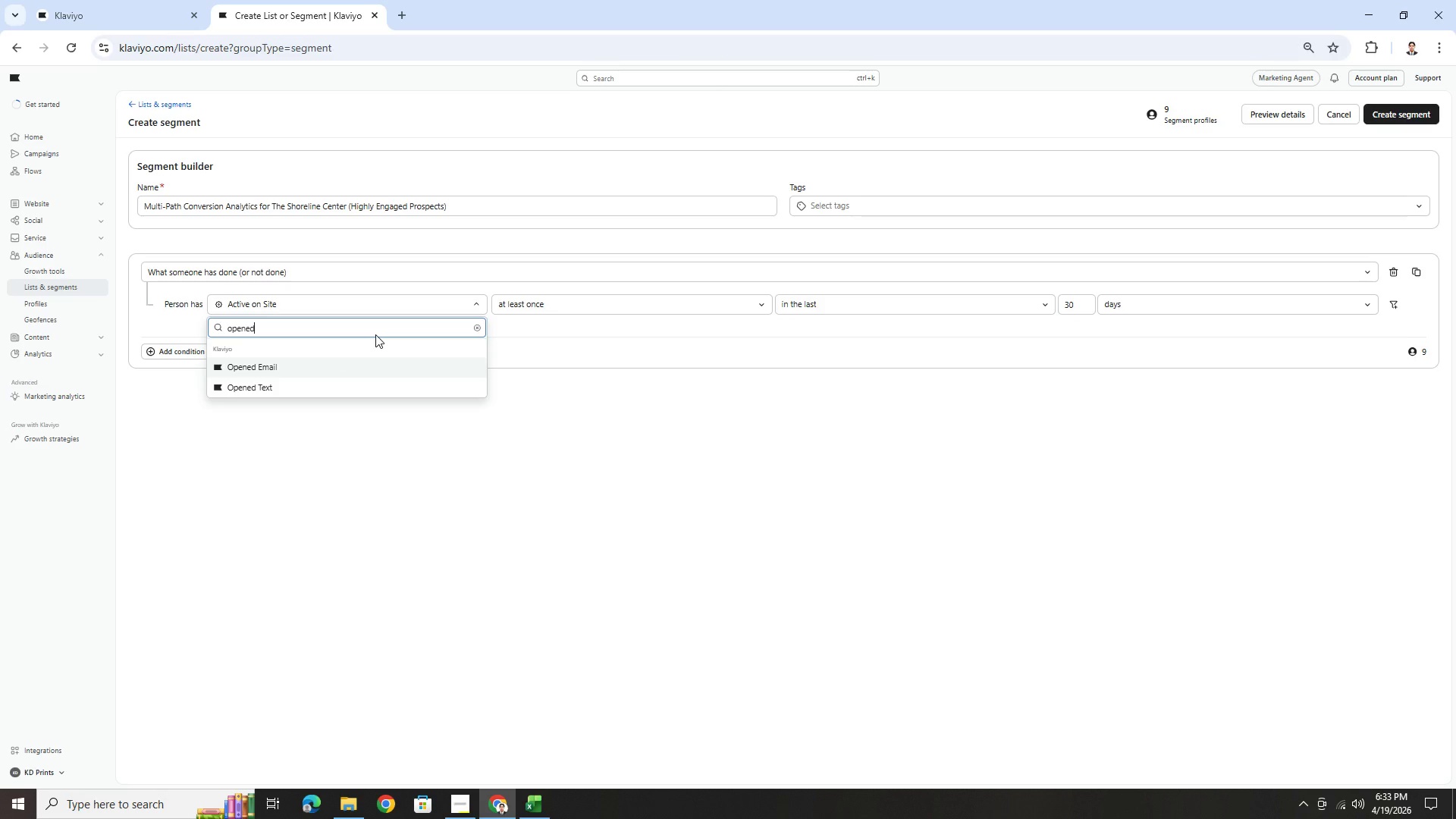 
wait(18.09)
 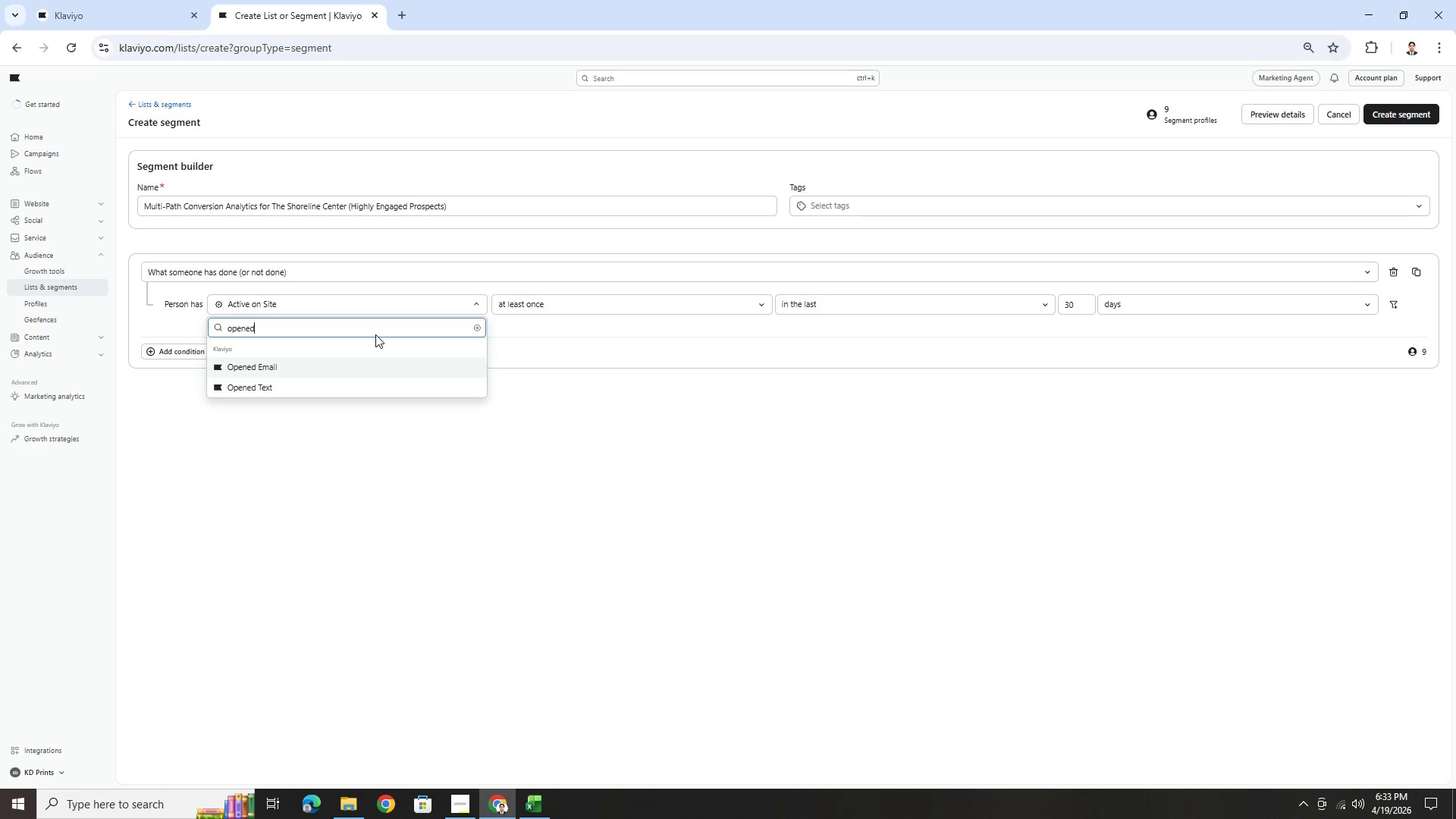 
left_click([340, 362])
 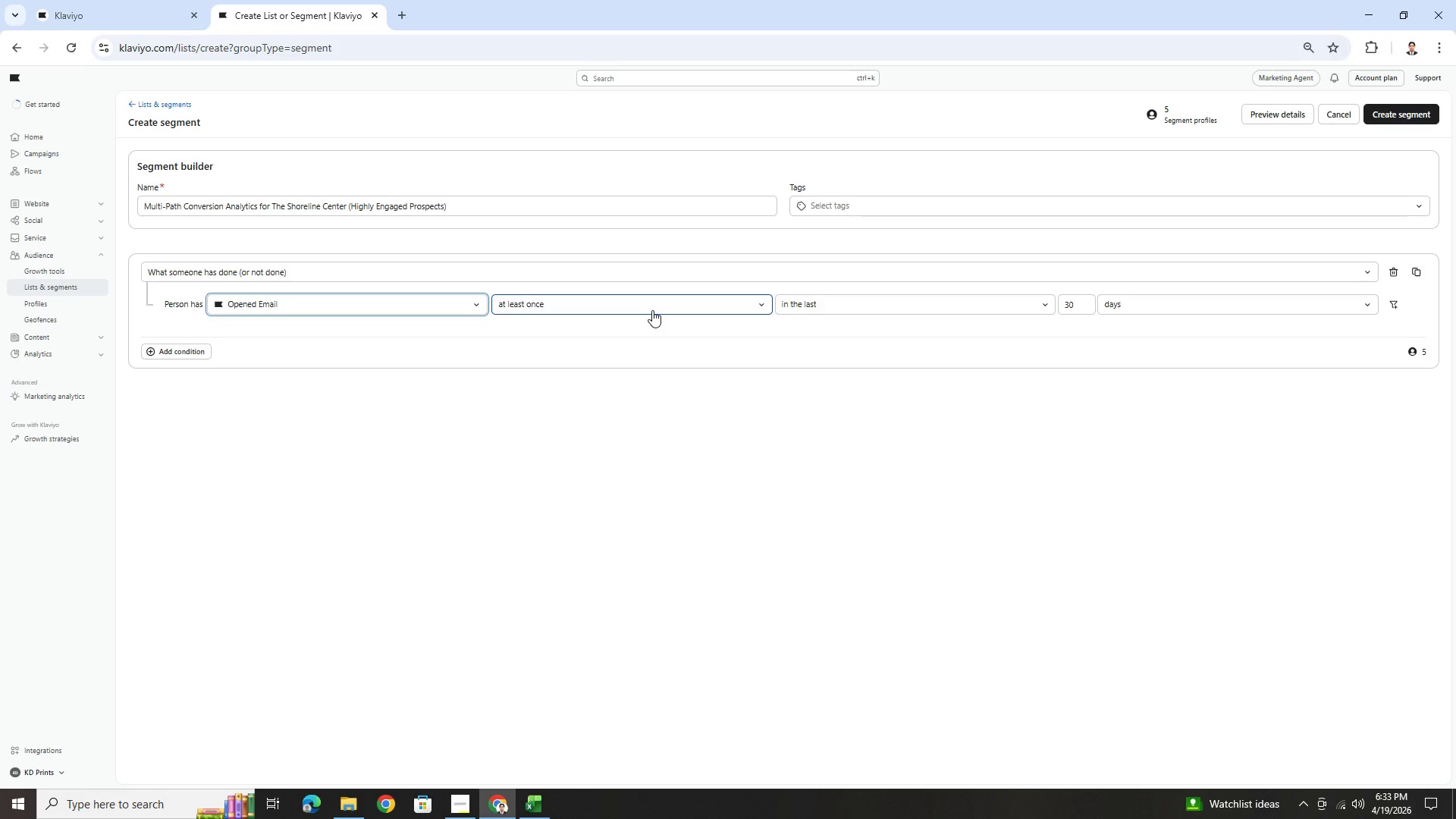 
left_click([760, 310])
 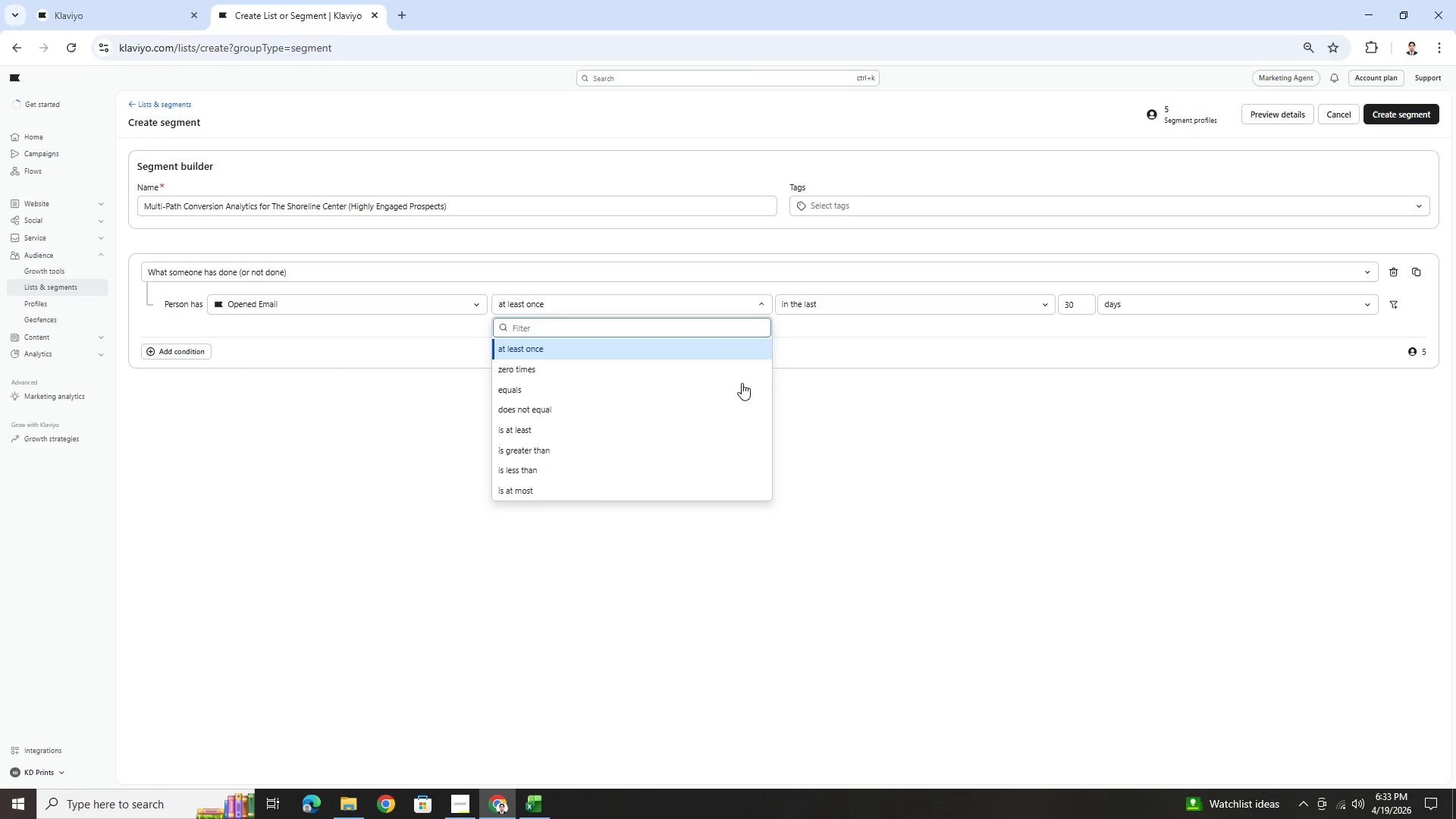 
left_click([730, 428])
 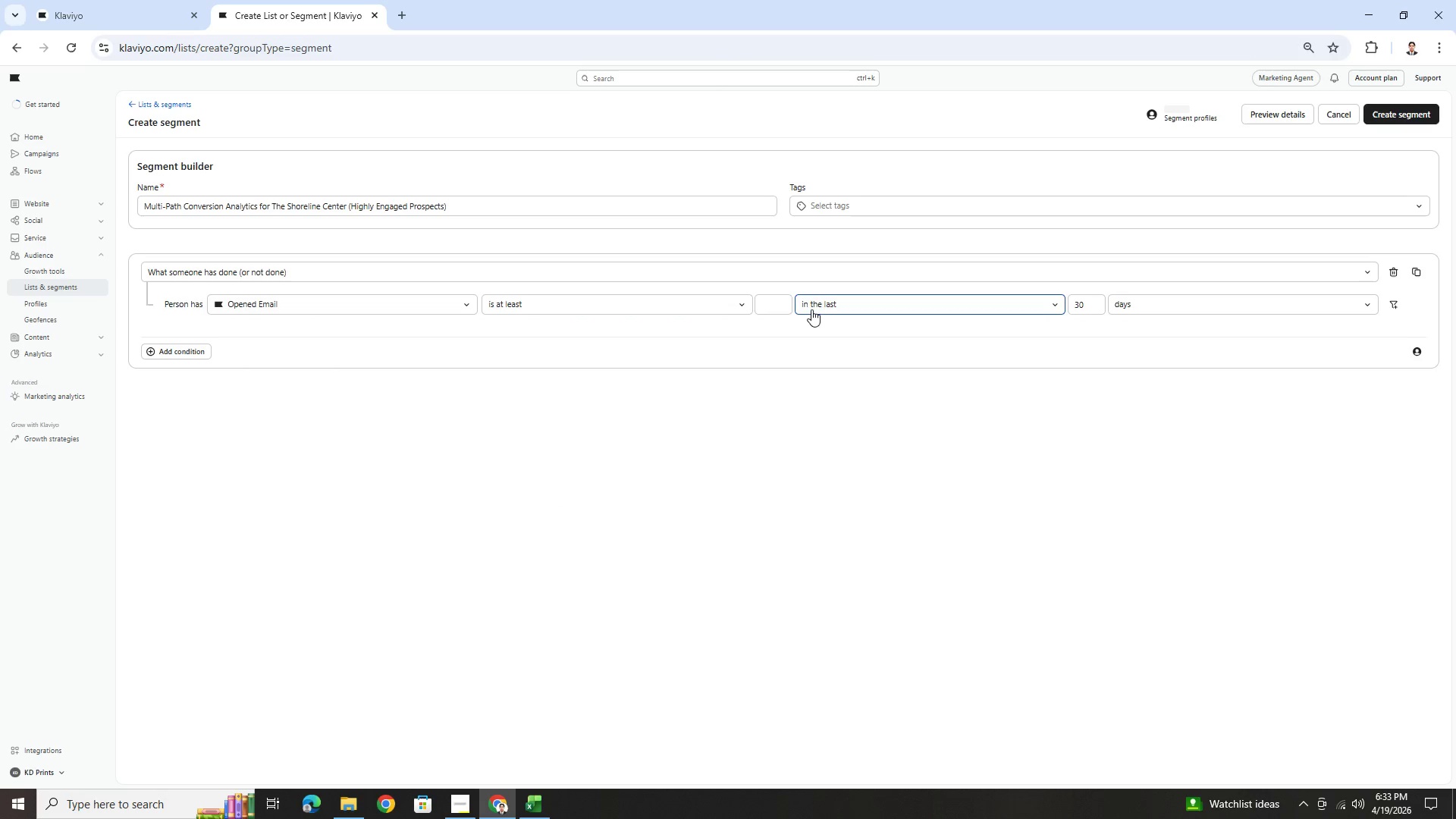 
left_click([781, 307])
 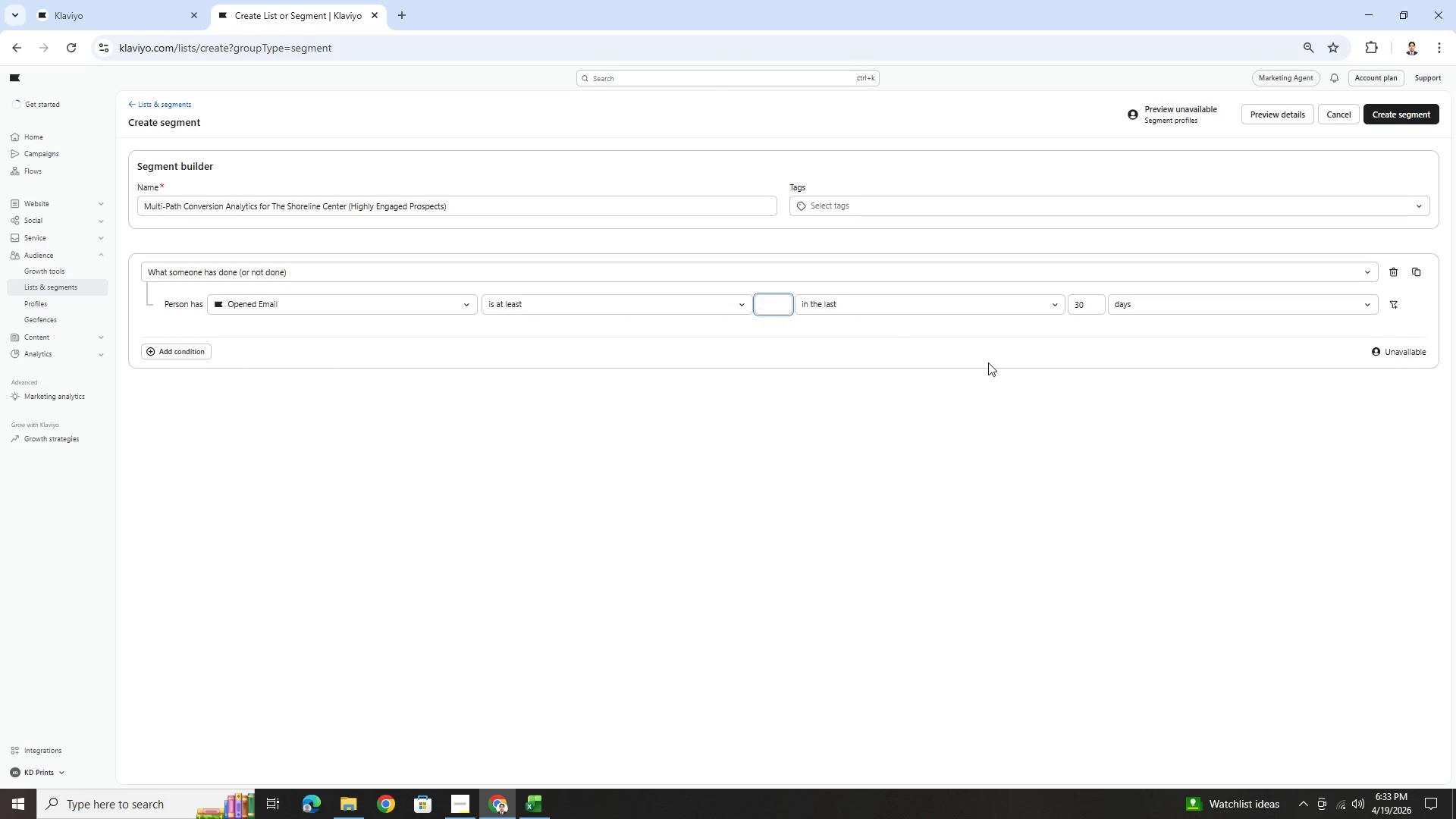 
key(2)
 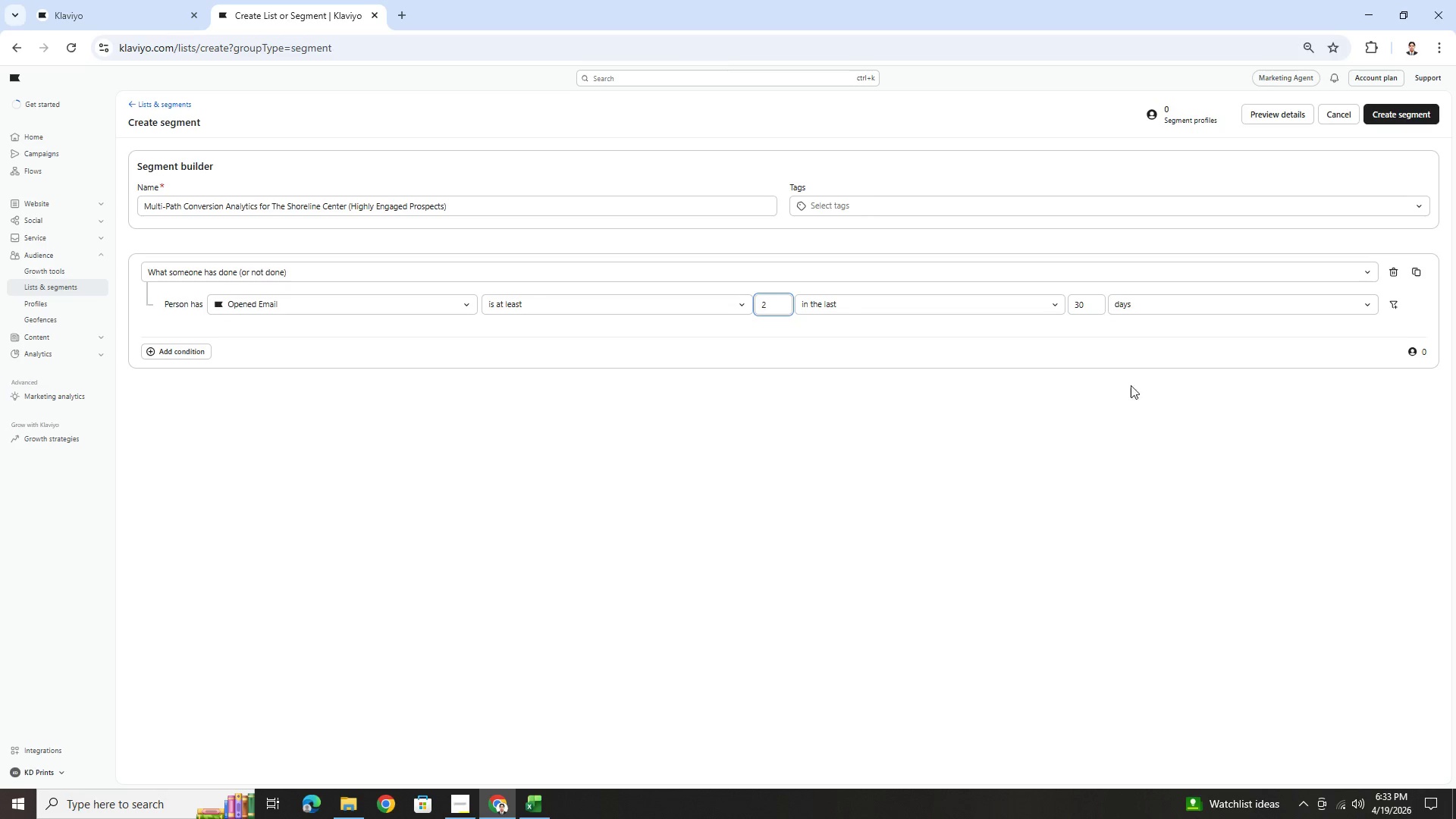 
wait(5.08)
 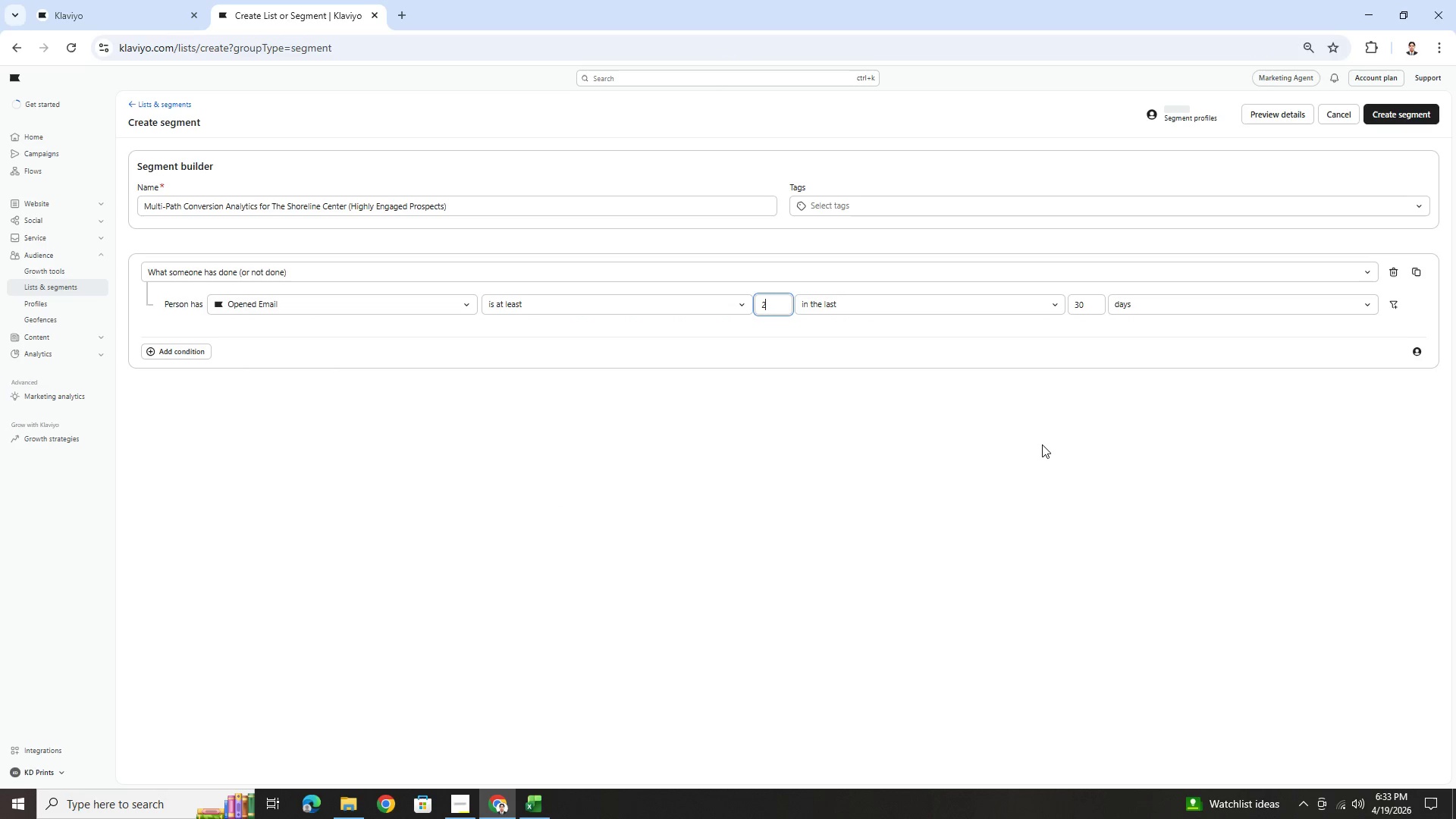 
left_click([1398, 303])
 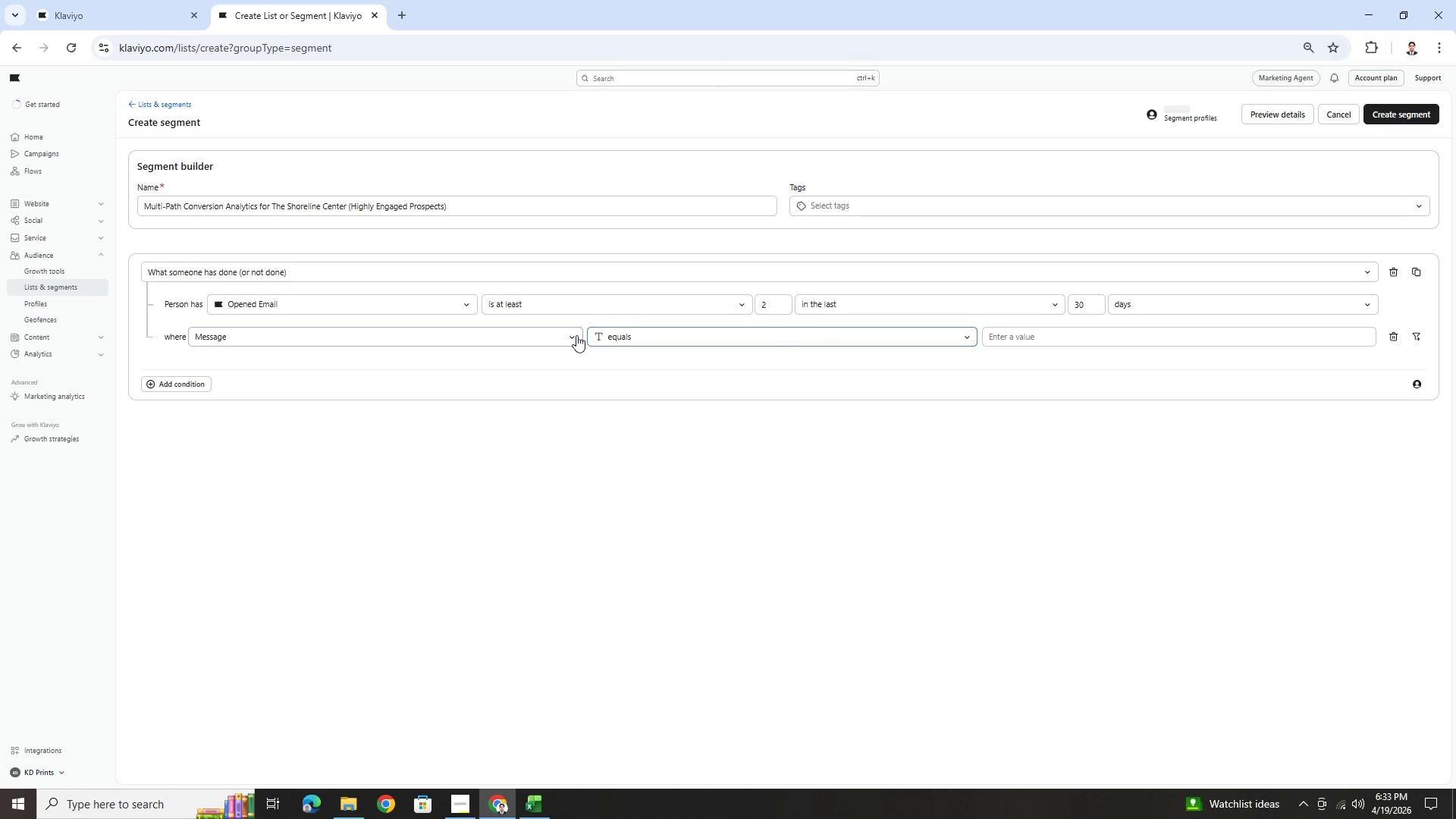 
left_click([569, 334])
 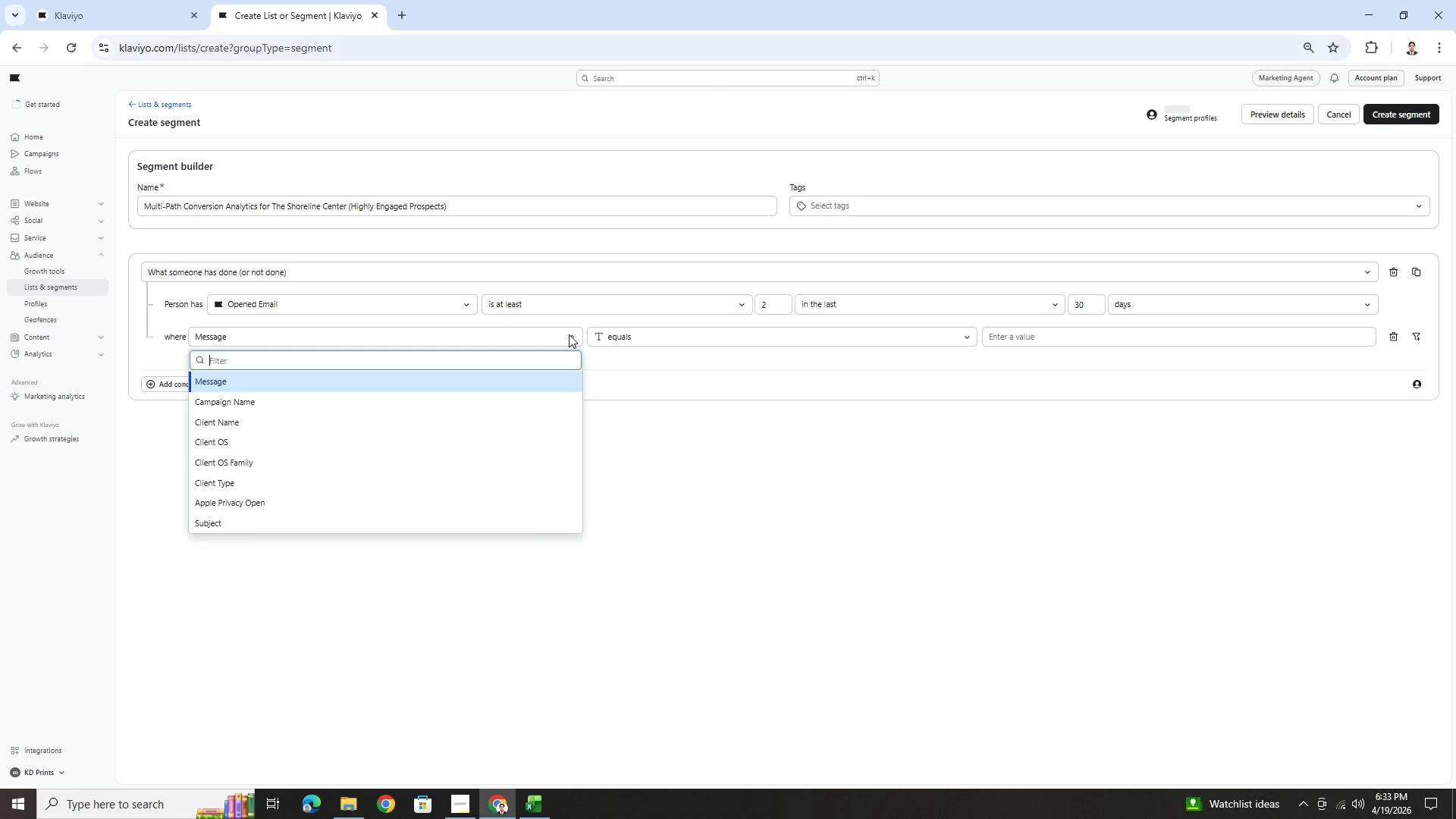 
left_click([569, 334])
 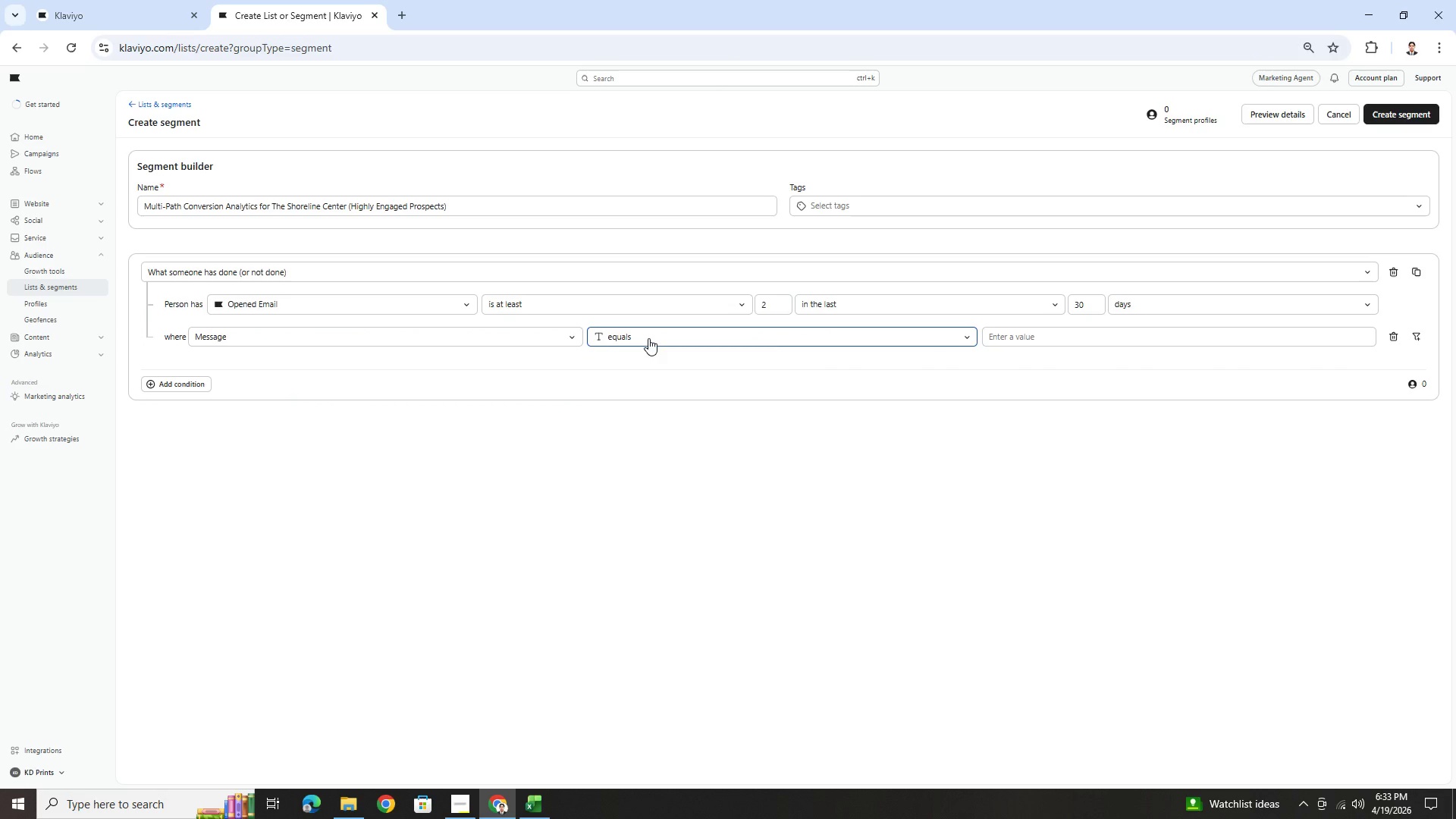 
left_click([463, 806])